 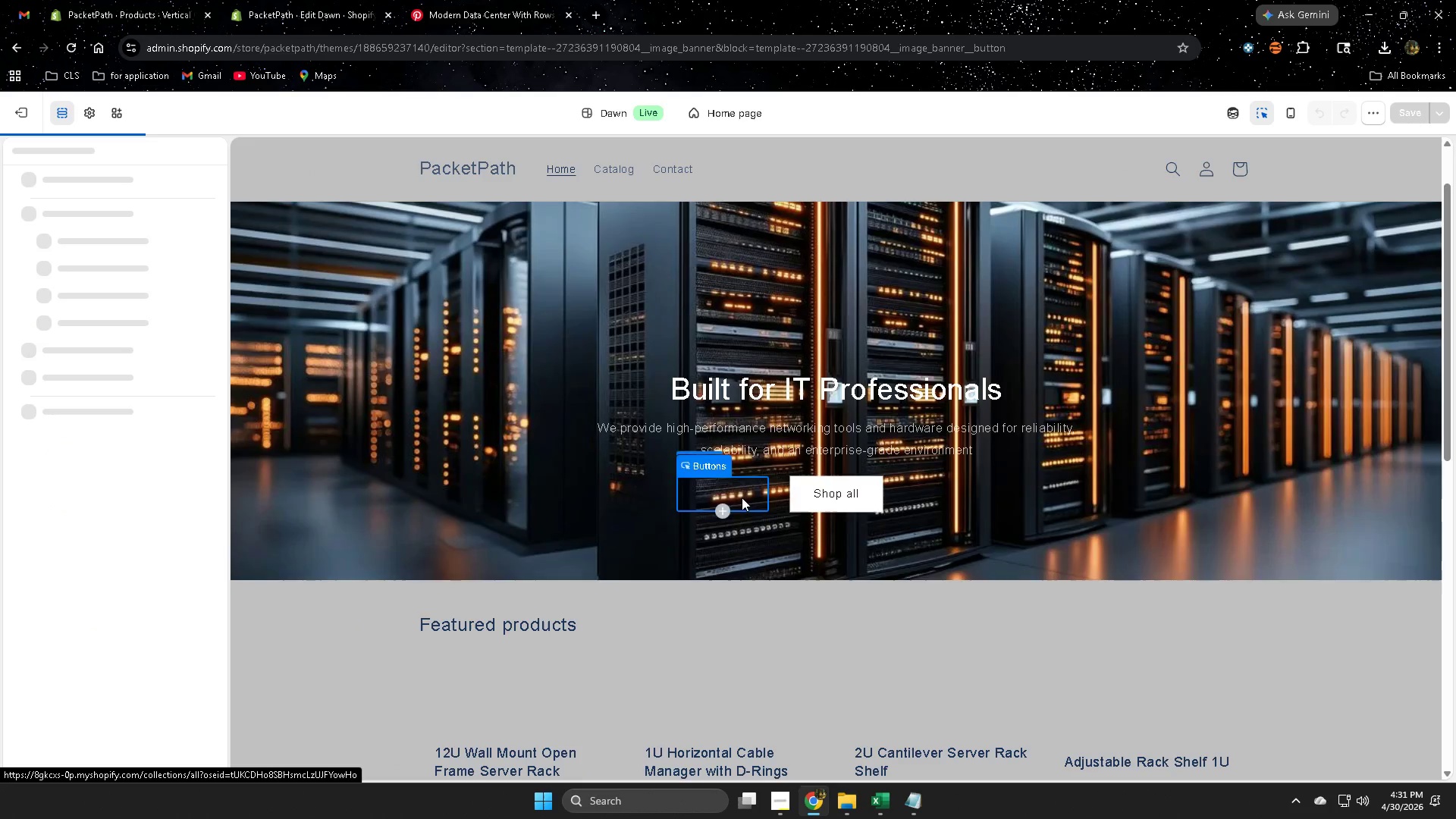 
left_click([835, 504])
 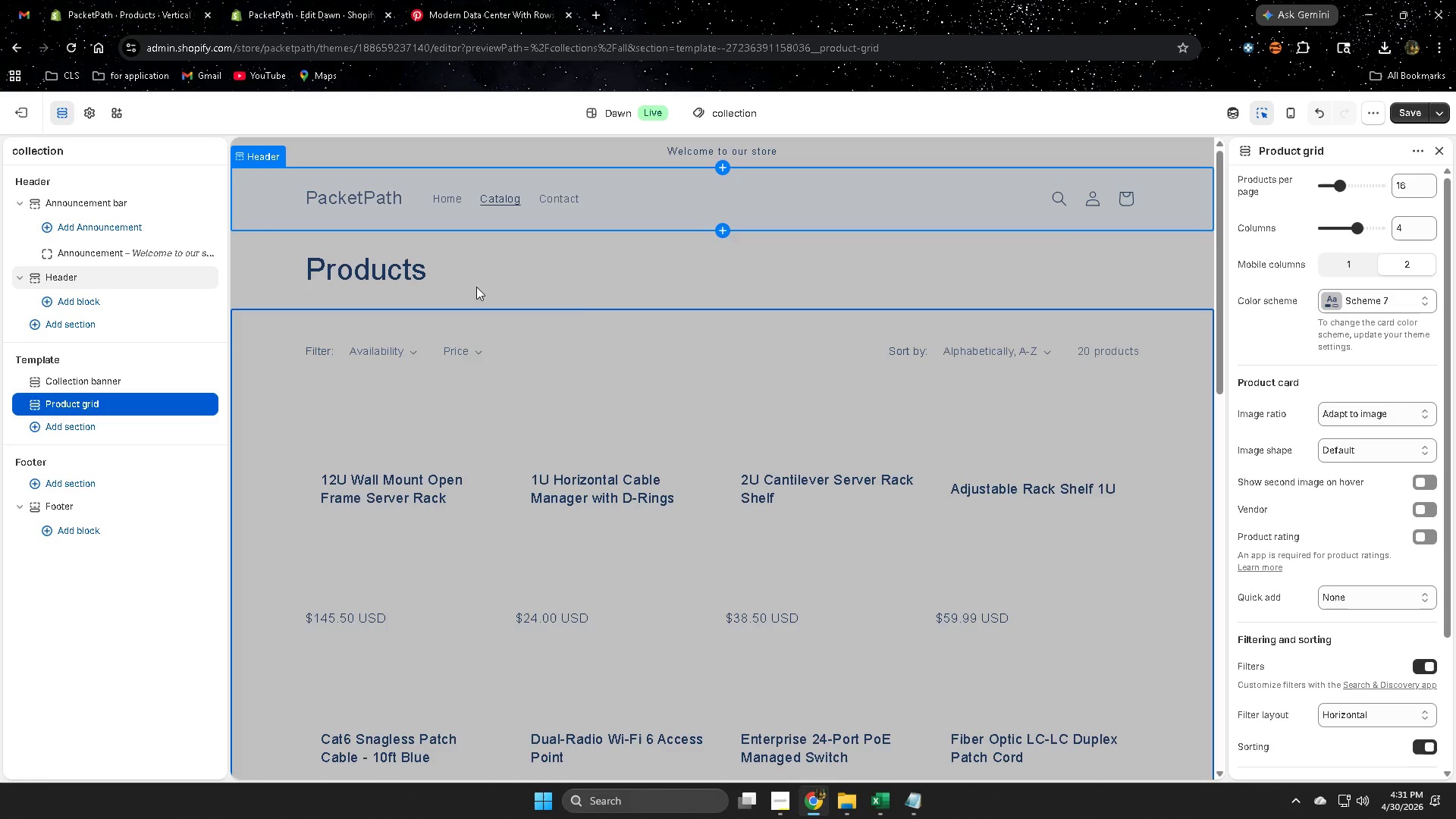 
scroll: coordinate [524, 507], scroll_direction: up, amount: 3.0
 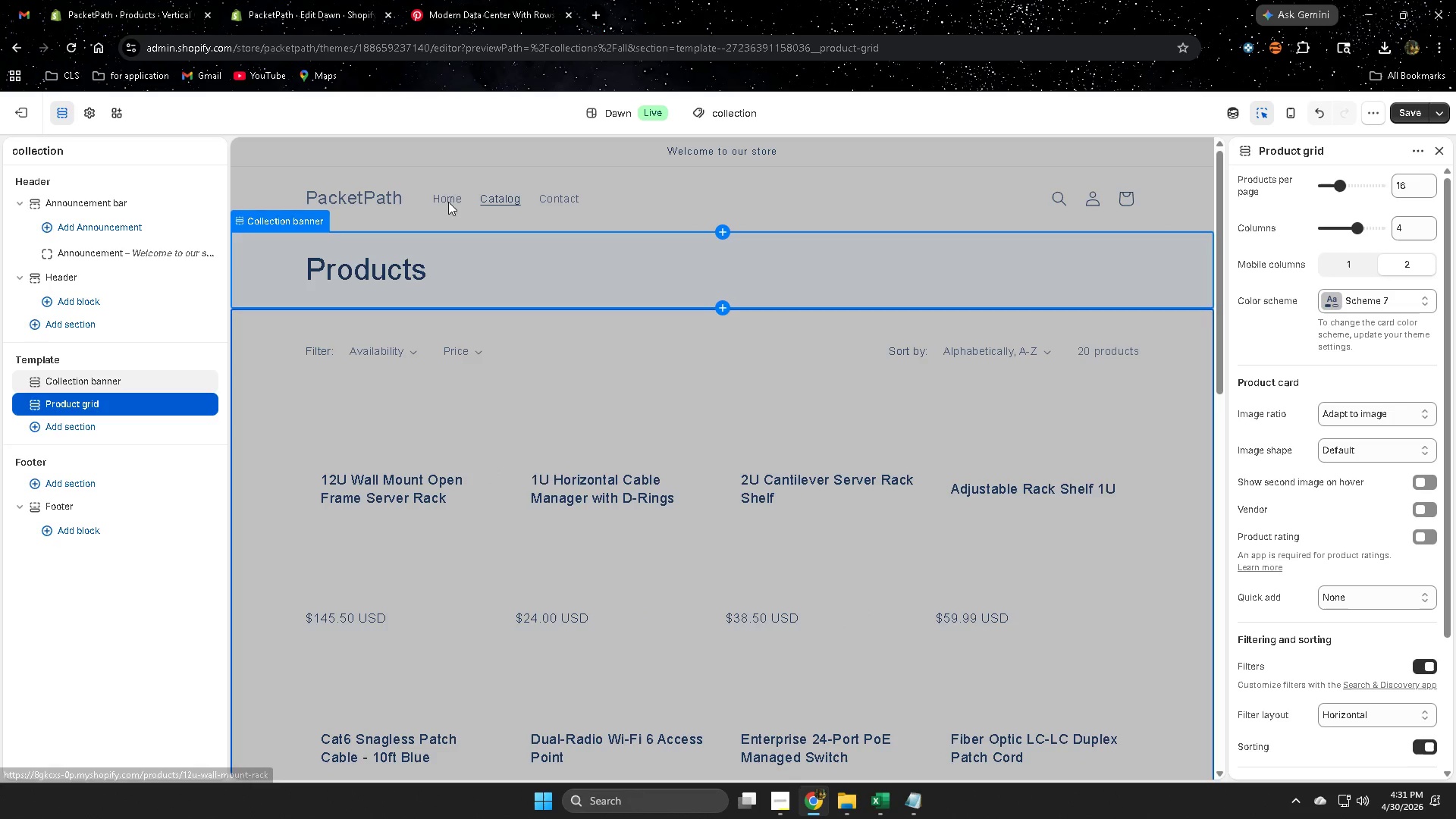 
double_click([447, 201])
 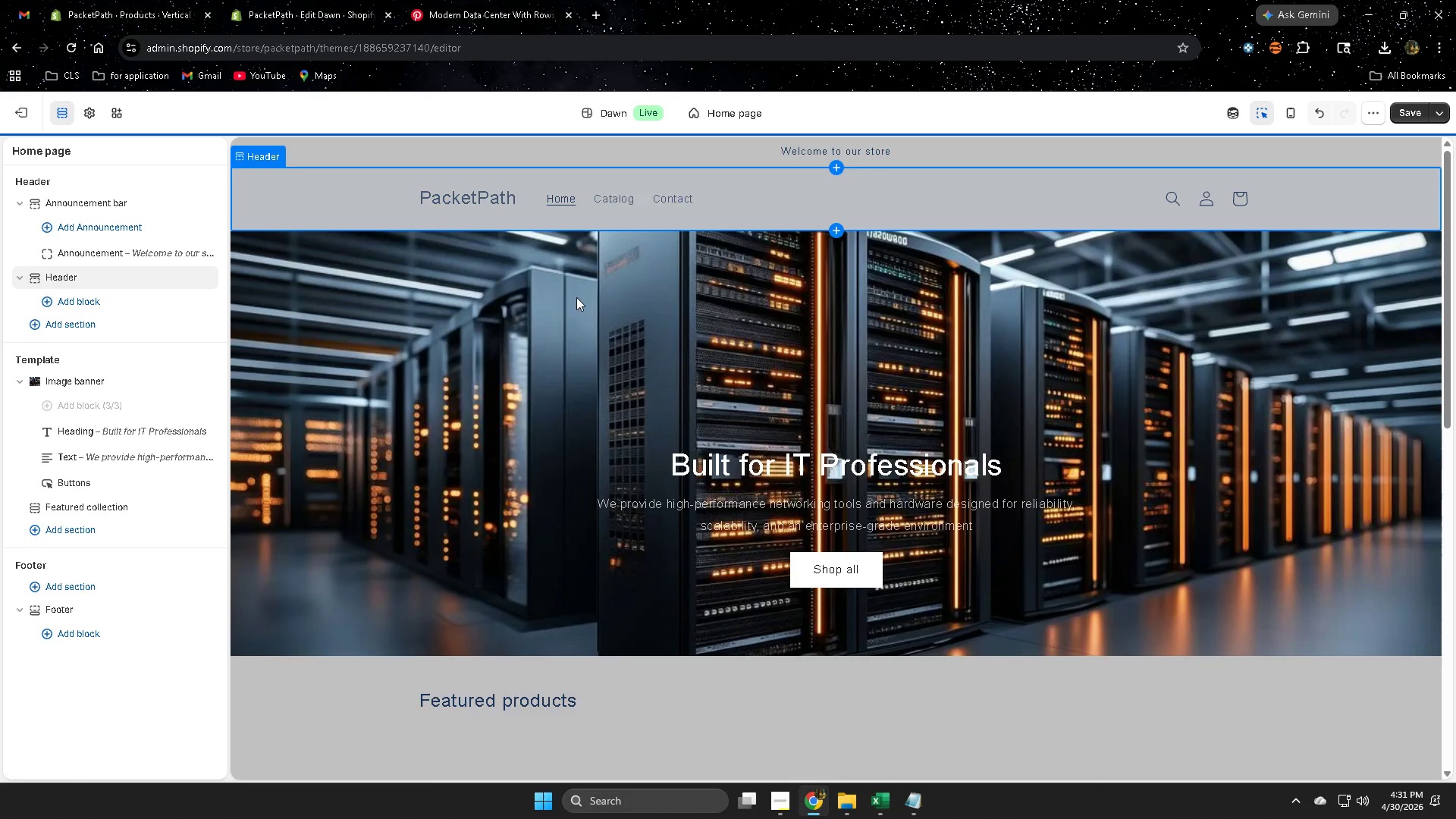 
left_click([648, 358])
 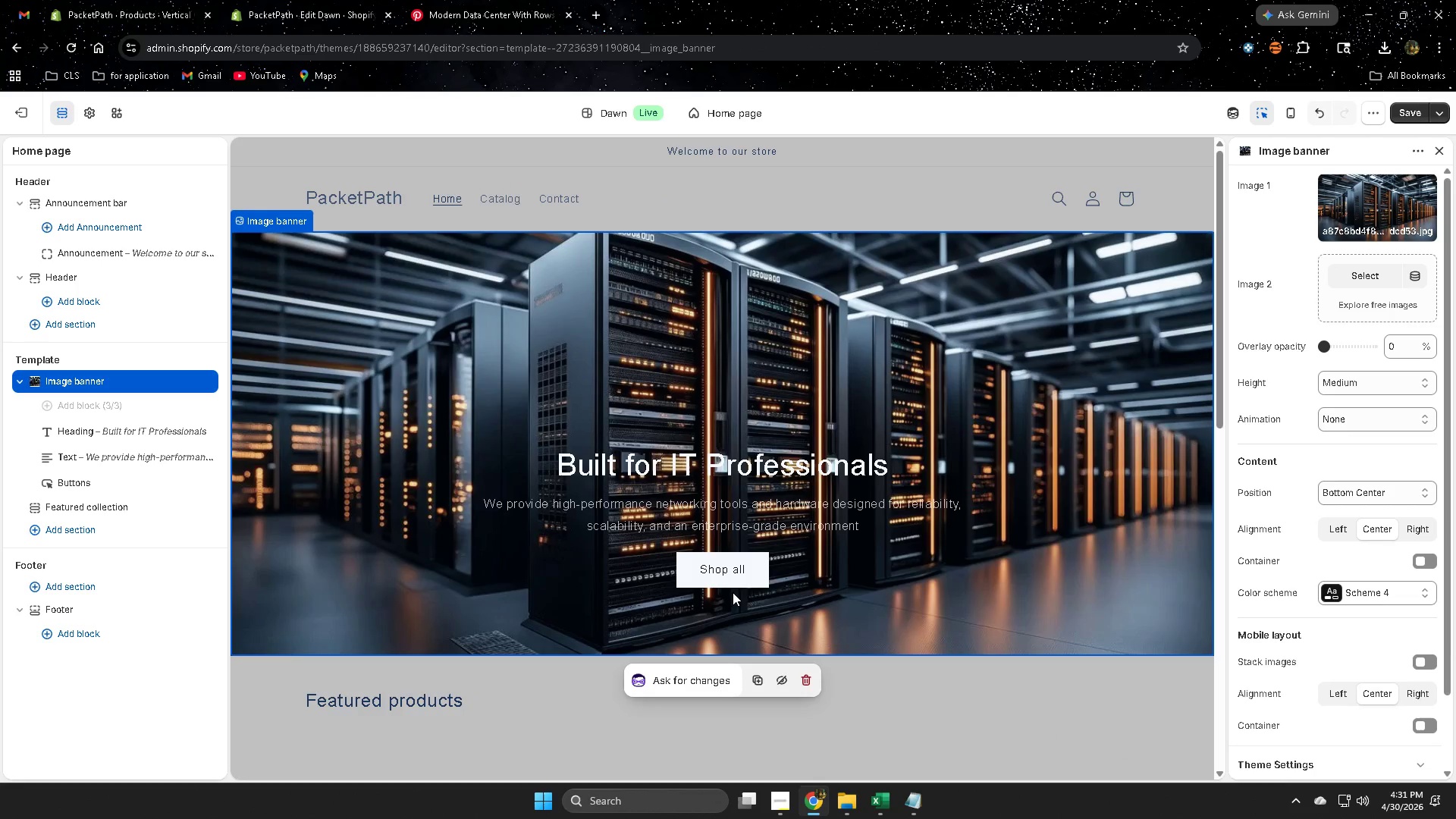 
left_click([731, 579])
 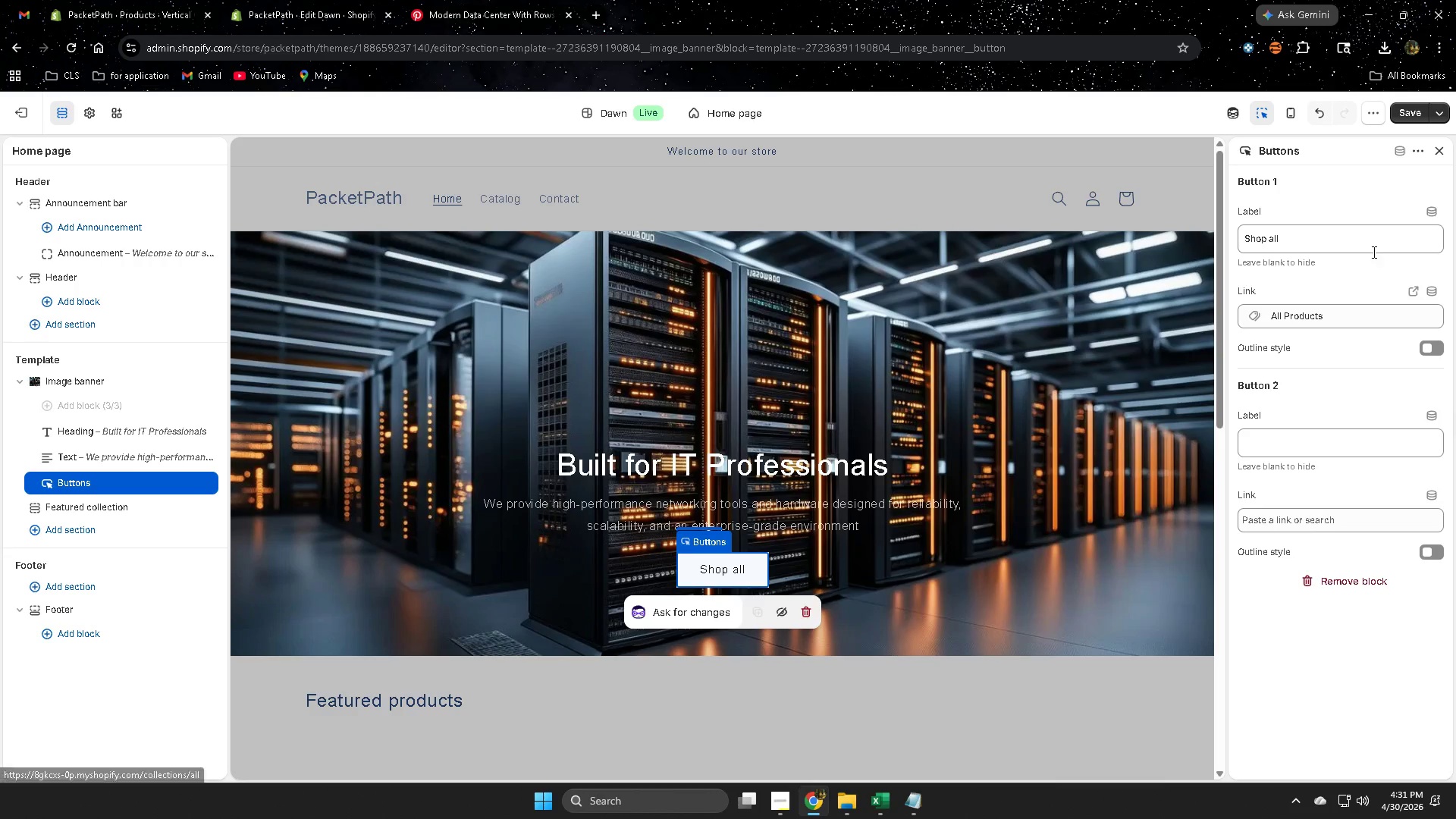 
double_click([1345, 238])
 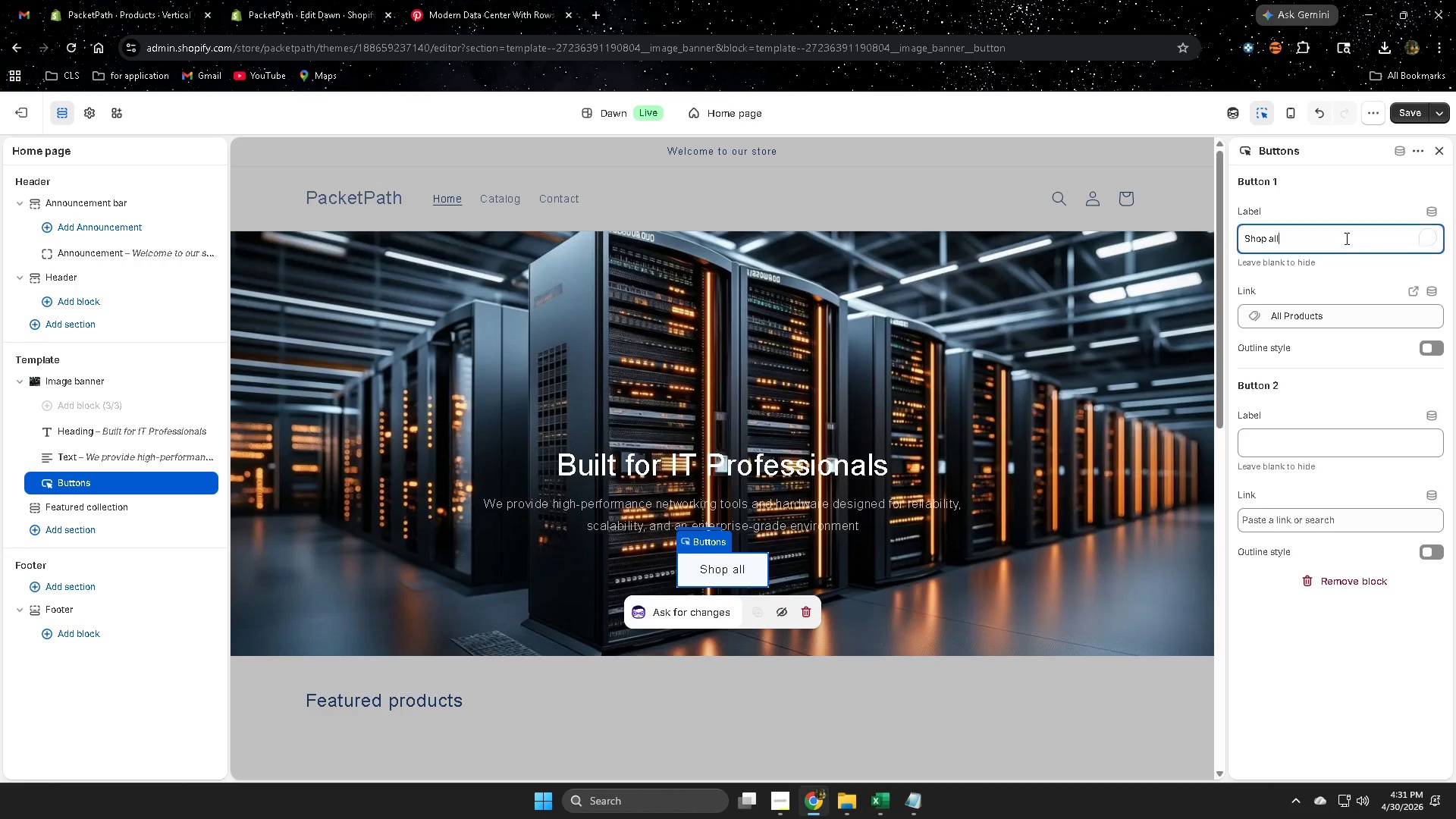 
triple_click([1345, 238])
 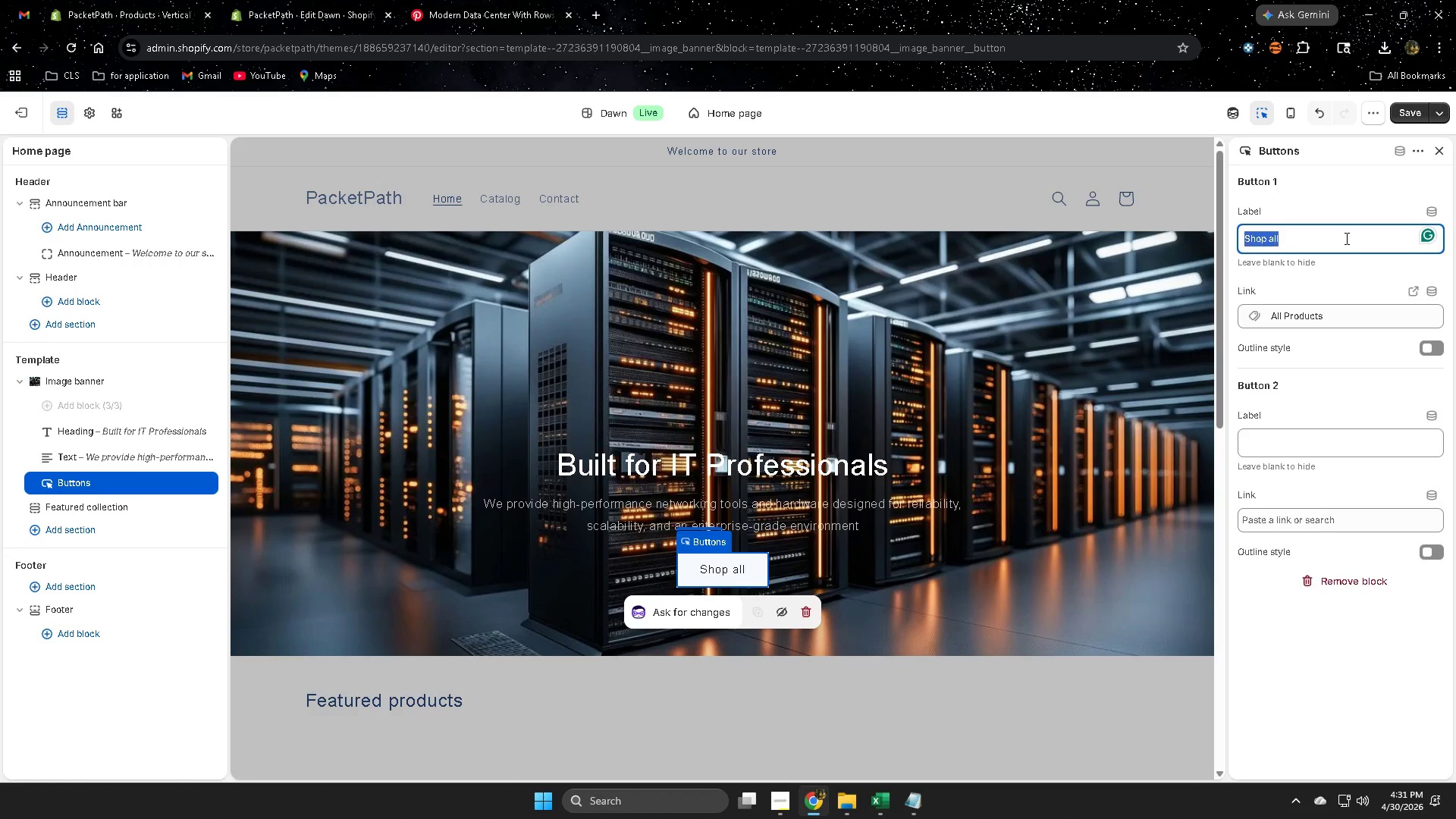 
key(Control+ControlLeft)
 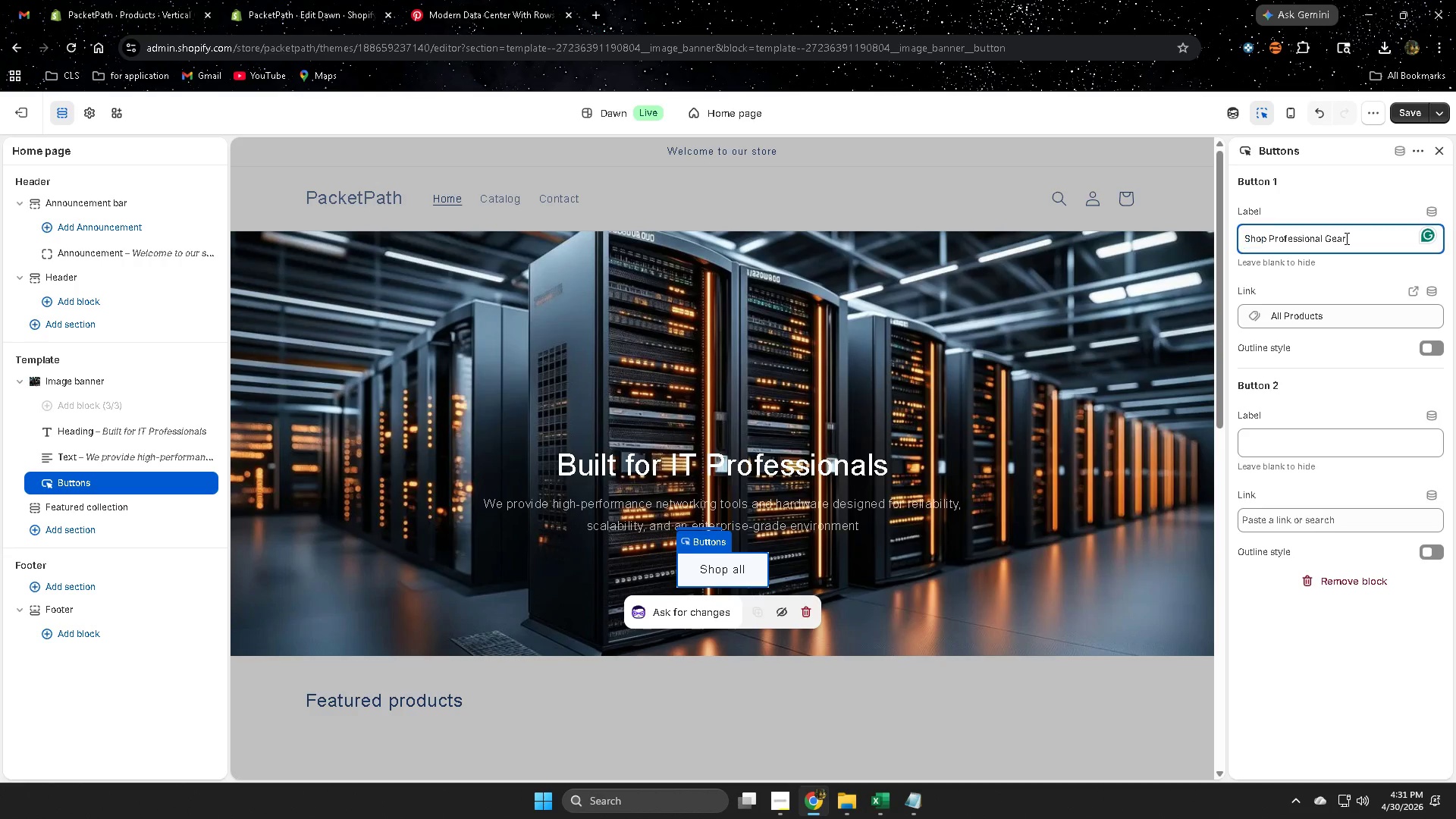 
key(Control+V)
 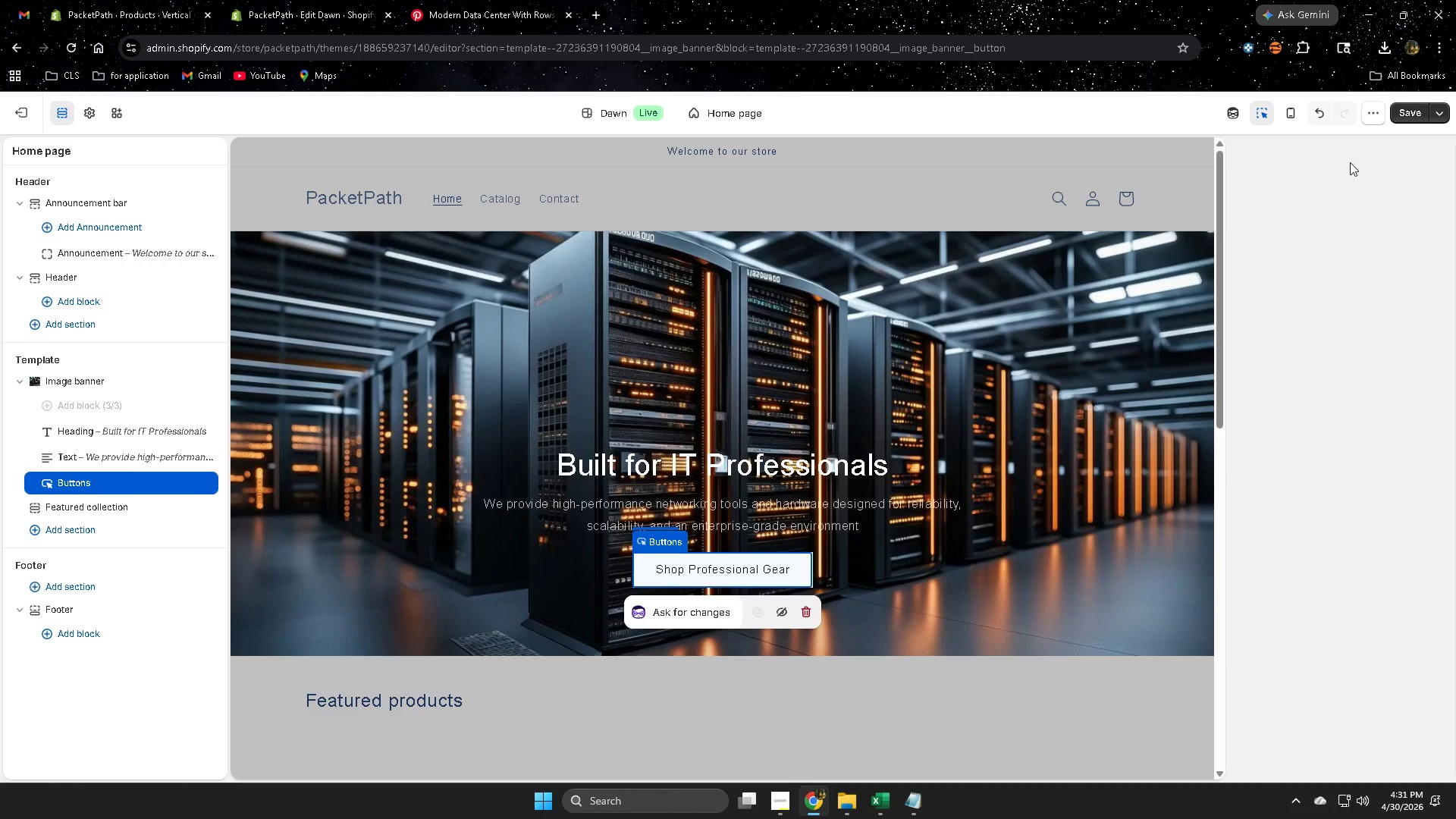 
left_click([1398, 111])
 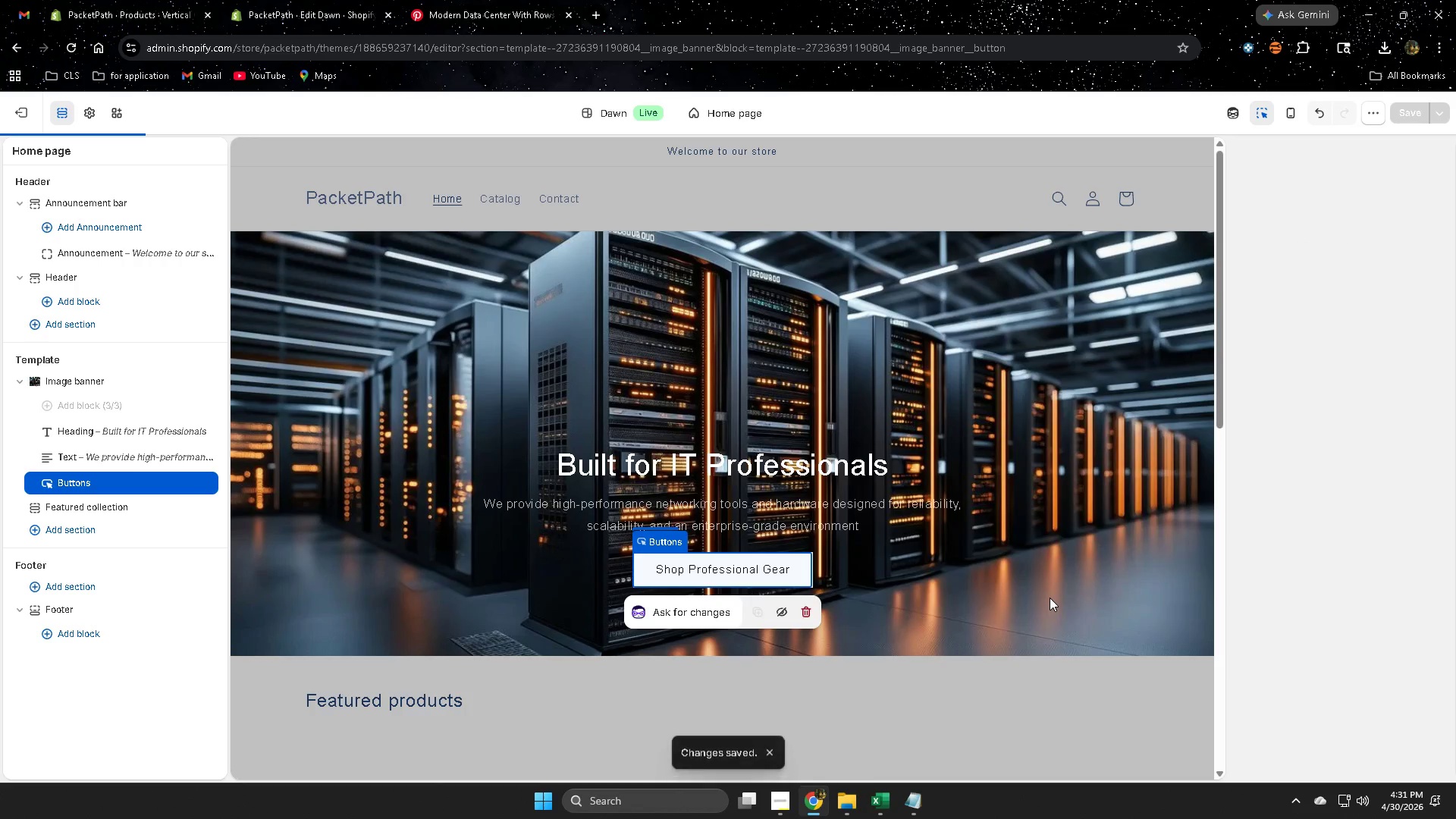 
scroll: coordinate [1029, 575], scroll_direction: down, amount: 2.0
 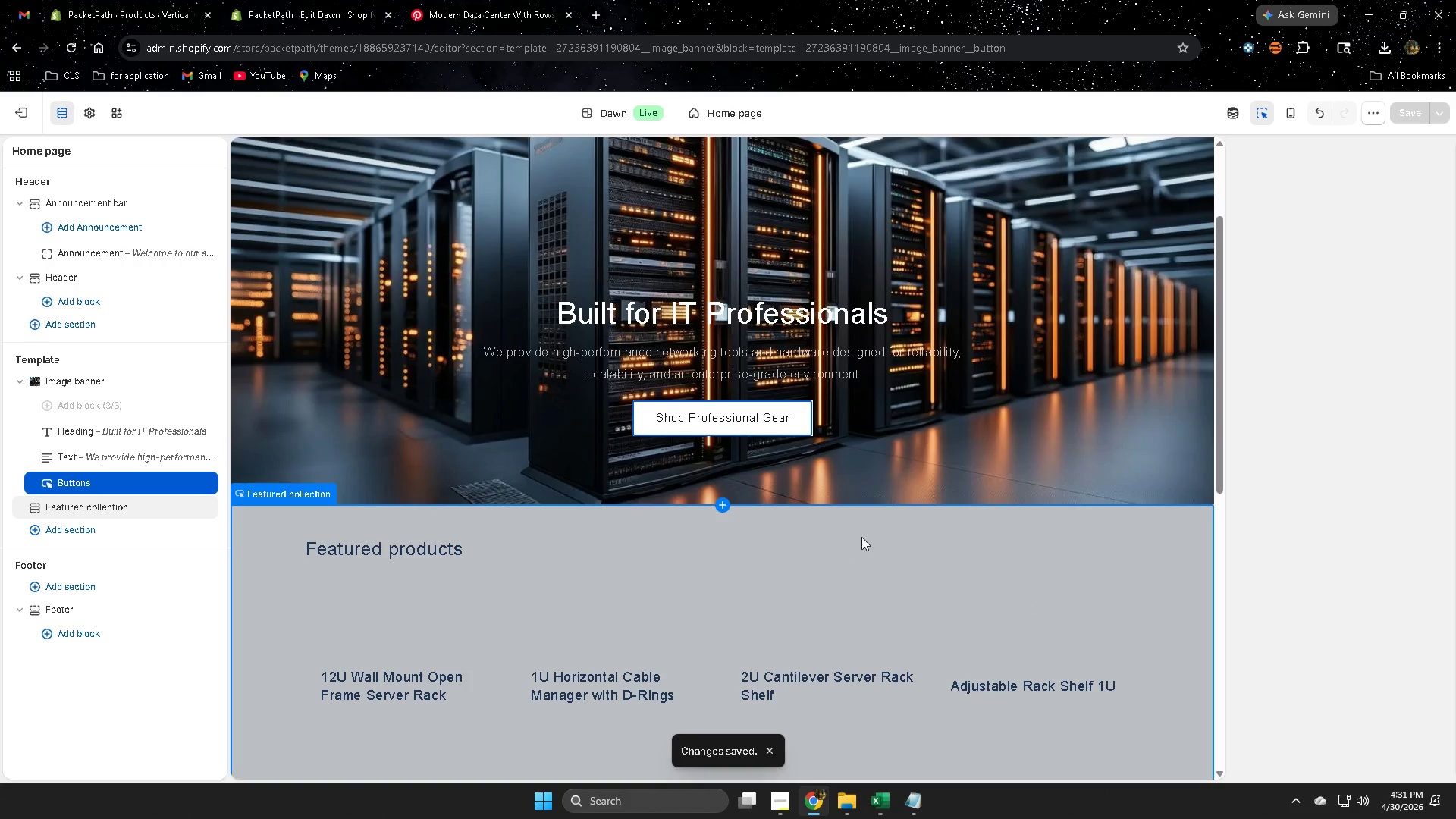 
left_click([747, 425])
 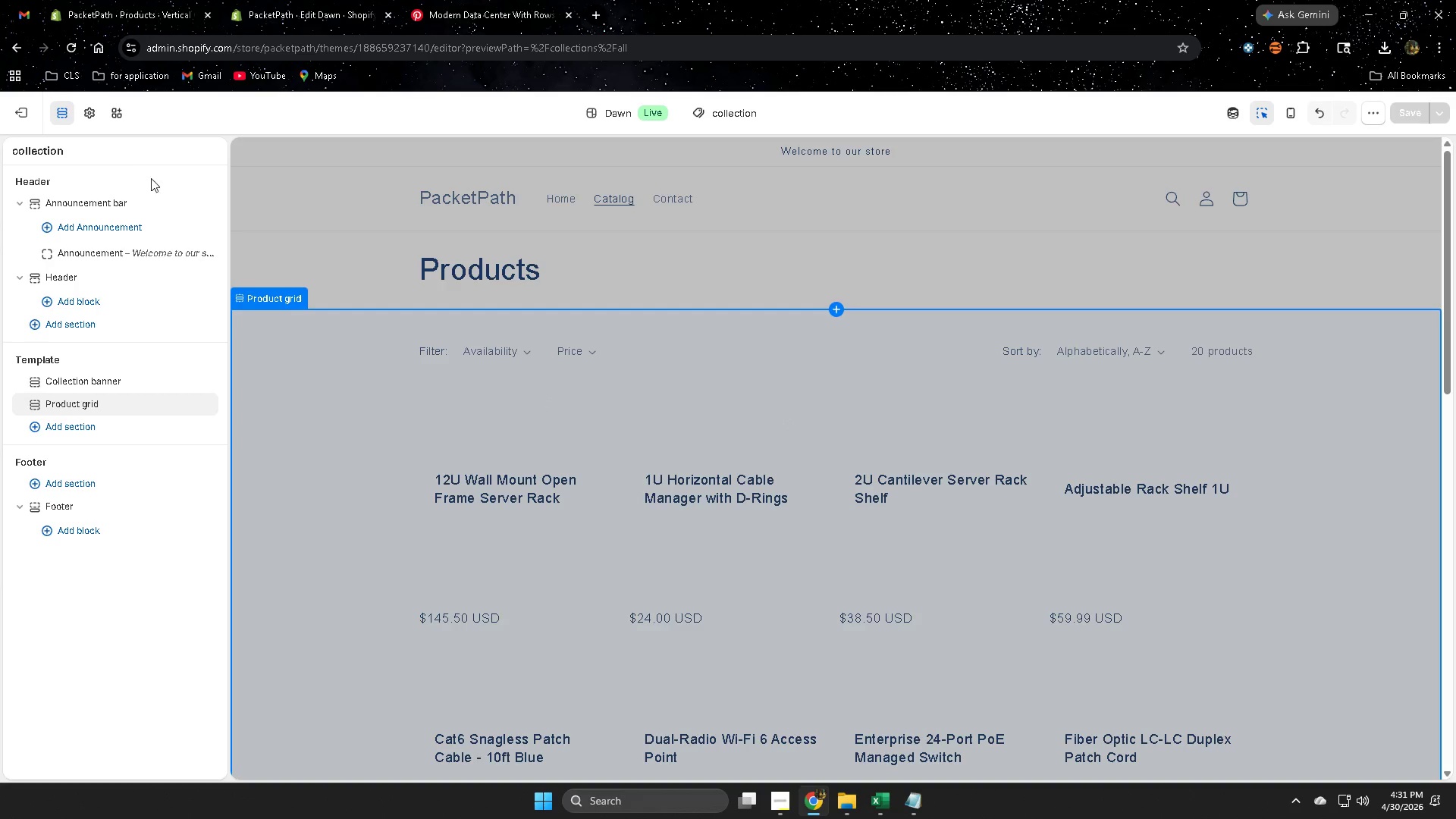 
scroll: coordinate [602, 460], scroll_direction: down, amount: 5.0
 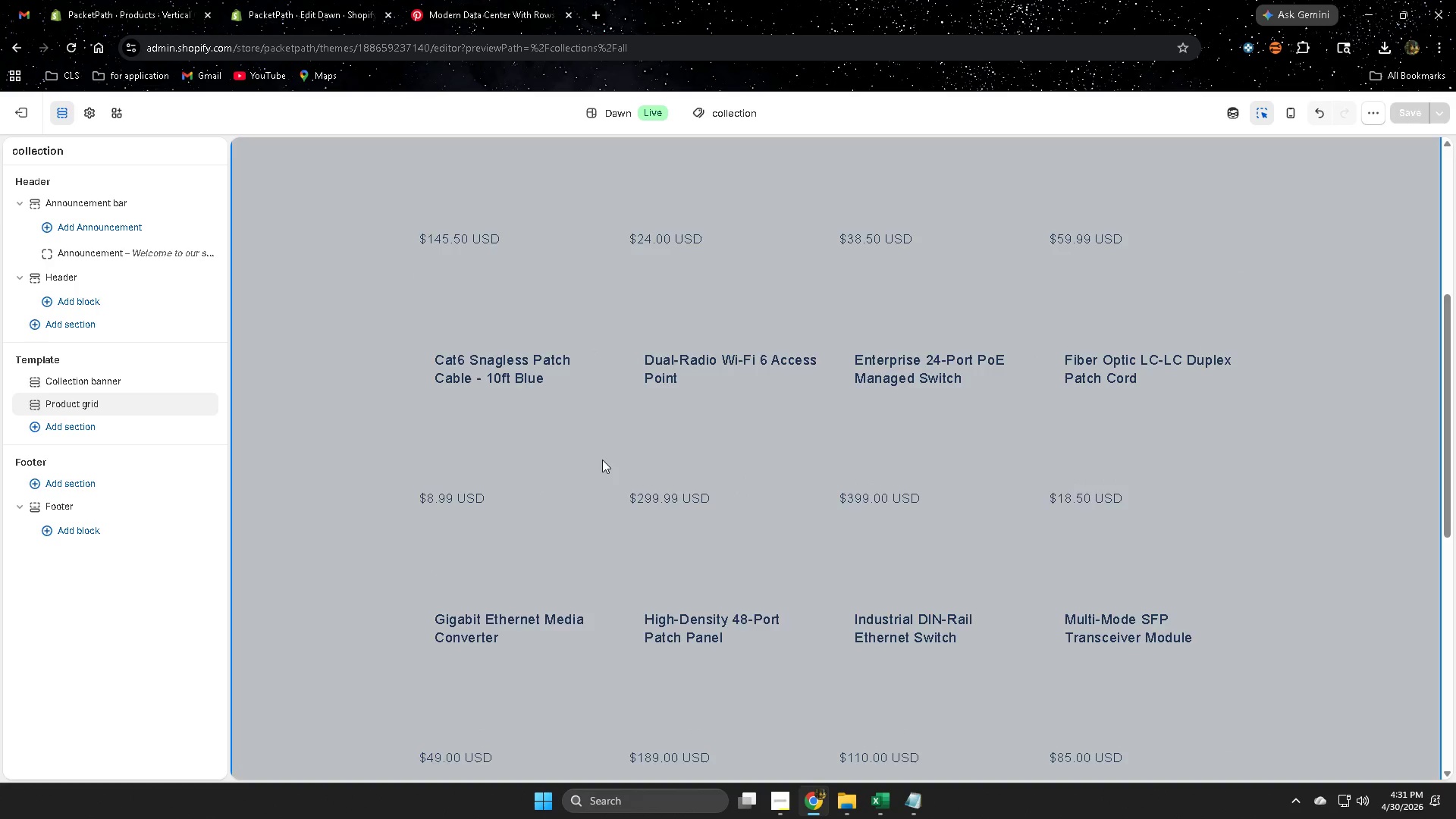 
scroll: coordinate [212, 351], scroll_direction: up, amount: 8.0
 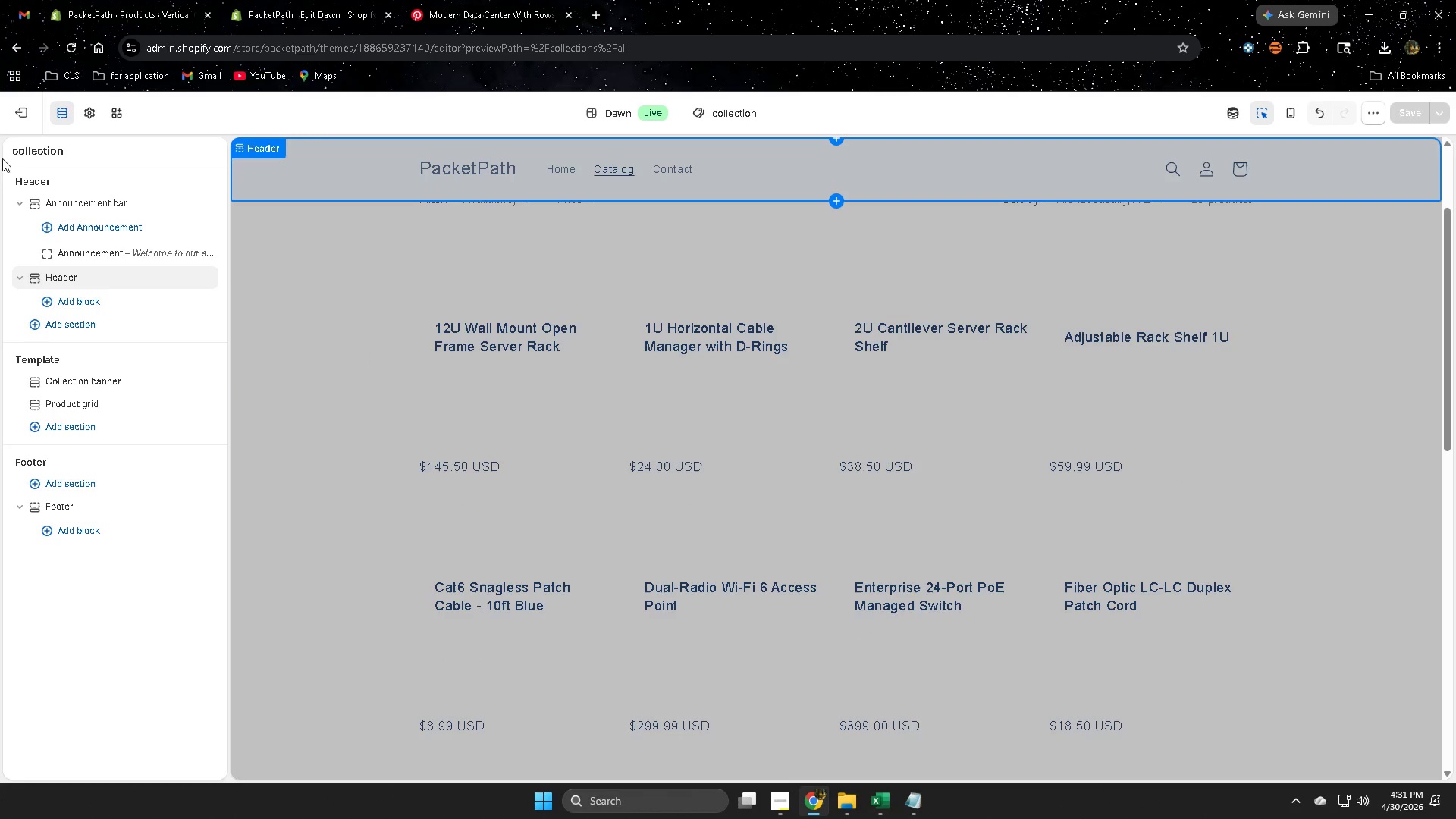 
left_click([33, 119])
 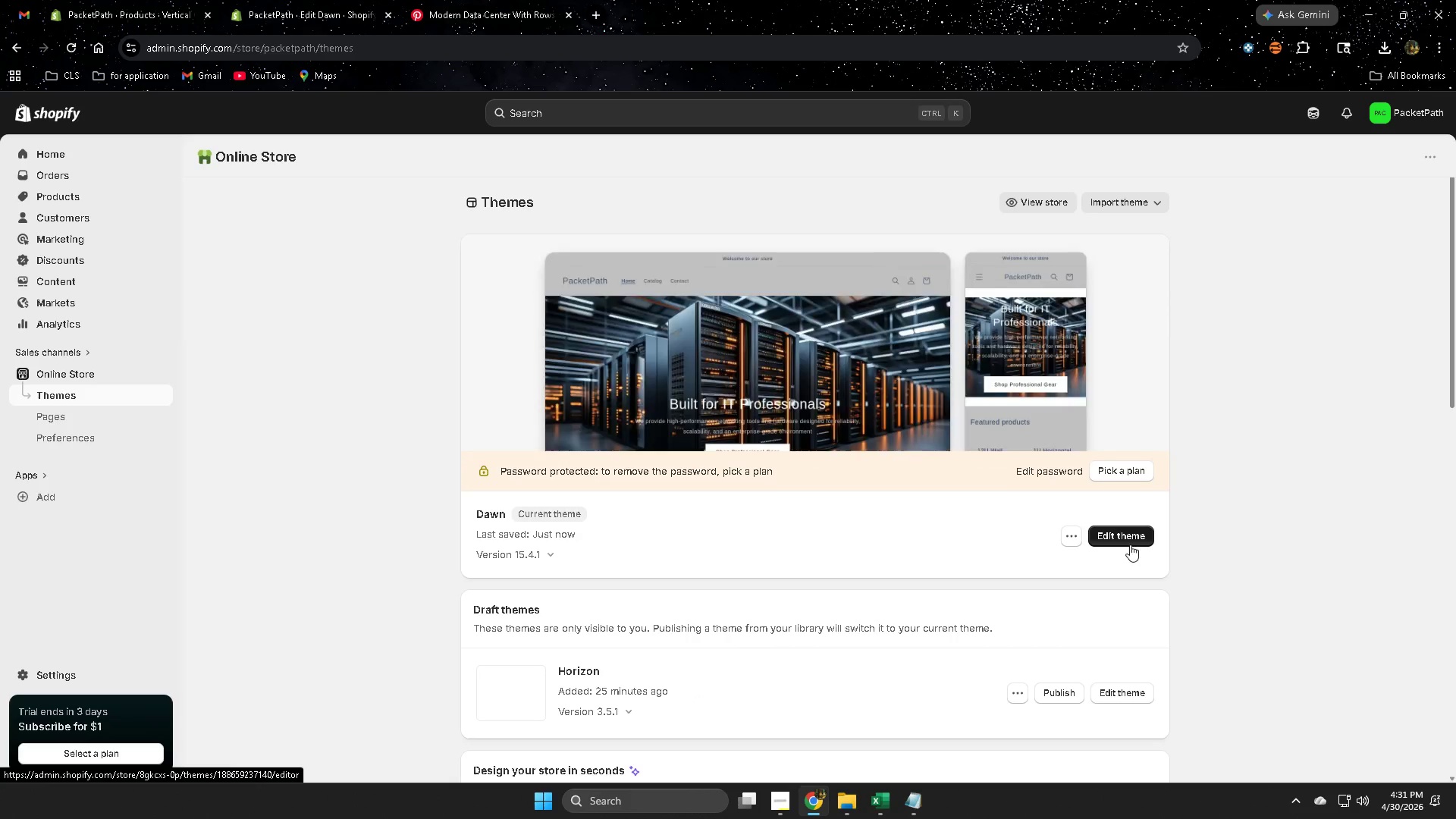 
left_click([1131, 538])
 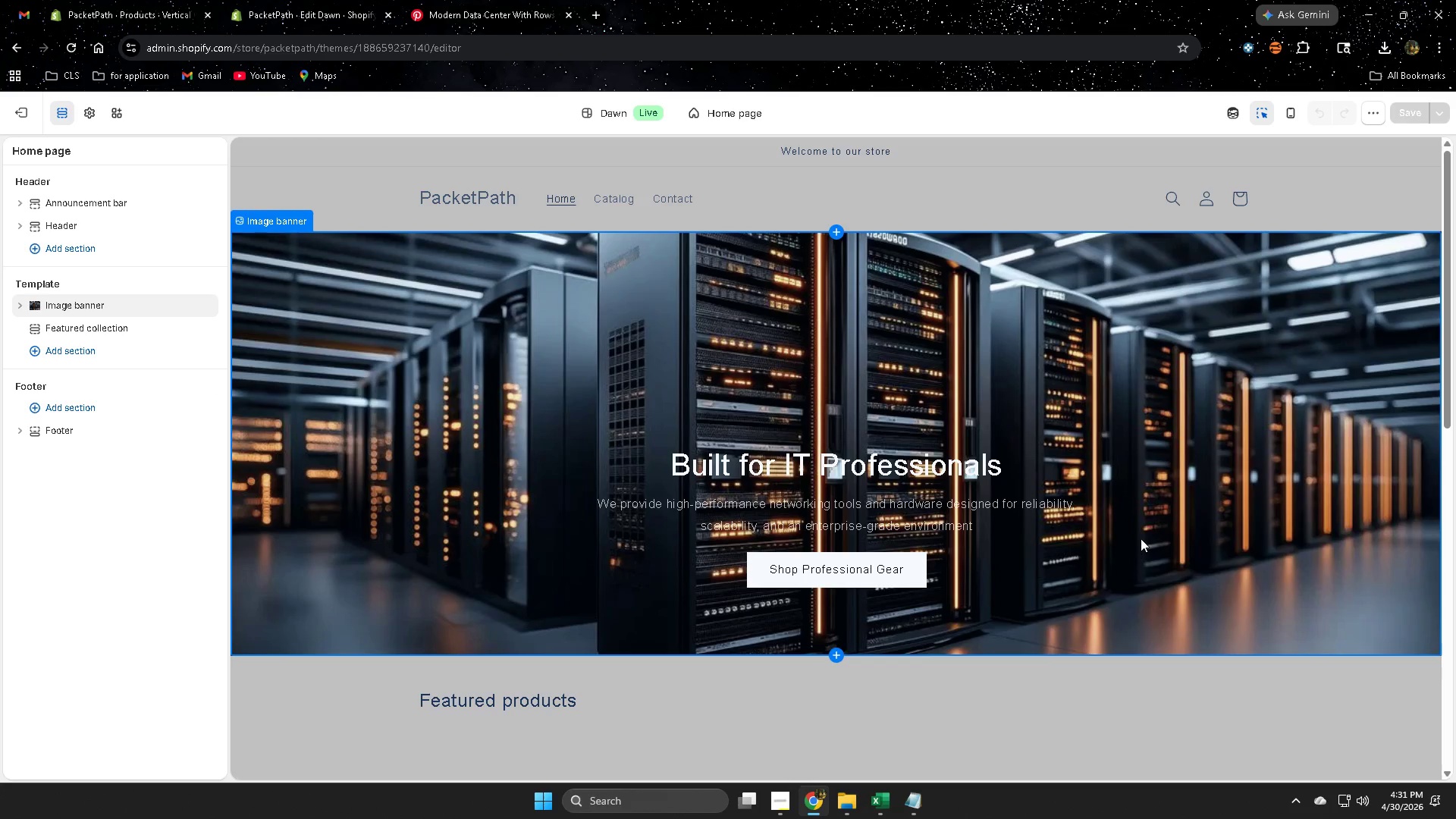 
scroll: coordinate [1141, 538], scroll_direction: down, amount: 2.0
 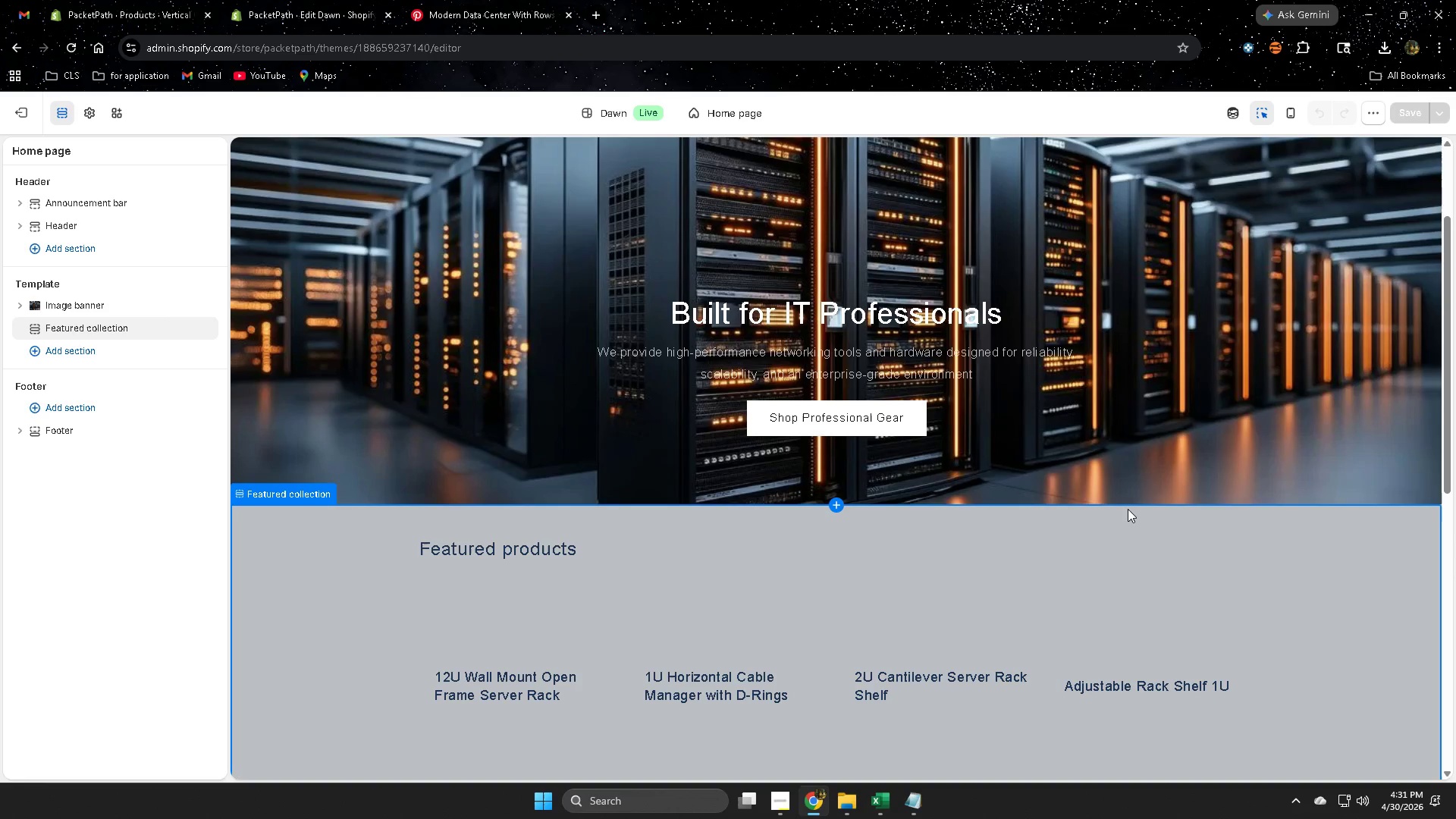 
wait(5.15)
 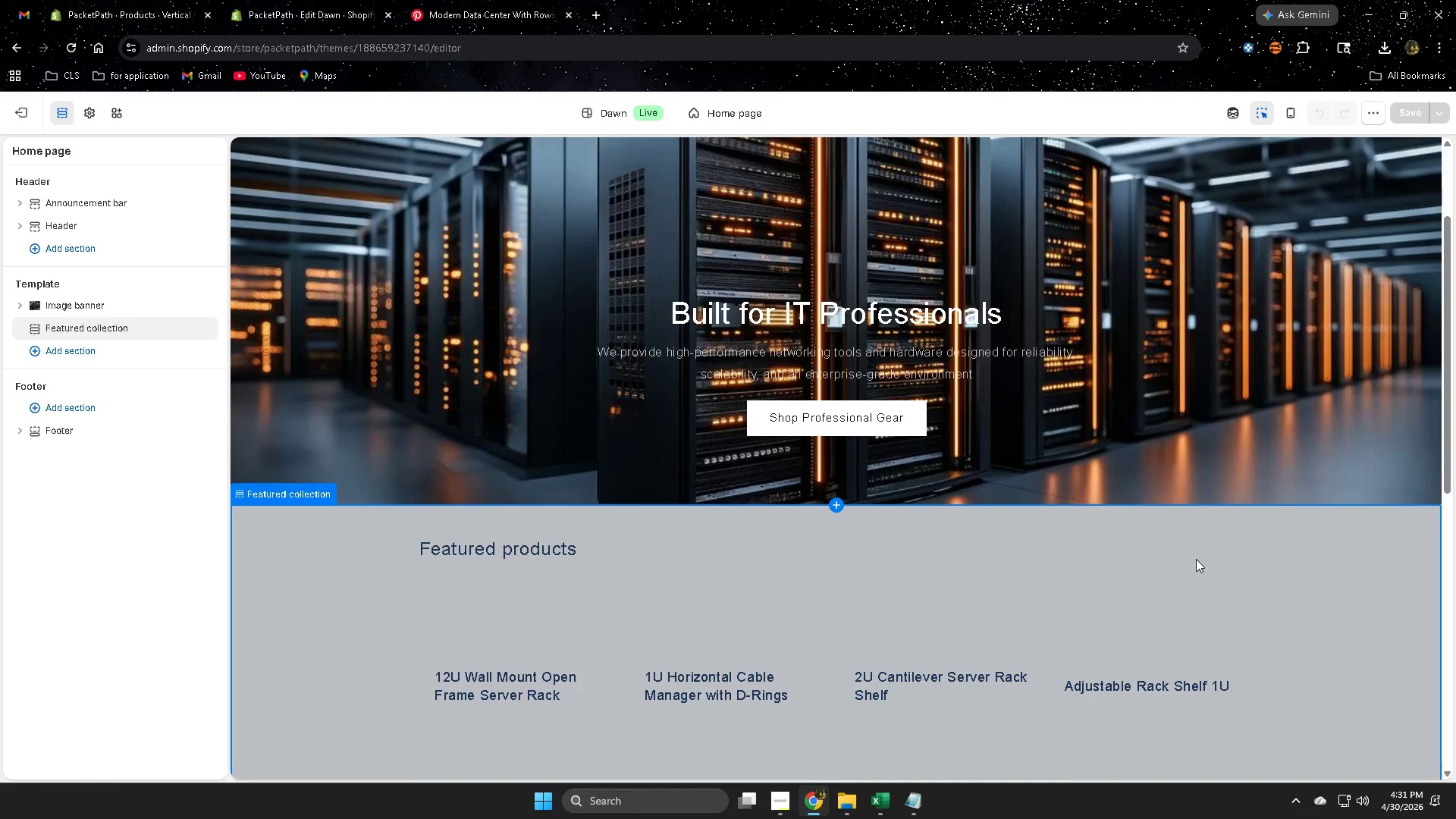 
scroll: coordinate [1126, 509], scroll_direction: up, amount: 1.0
 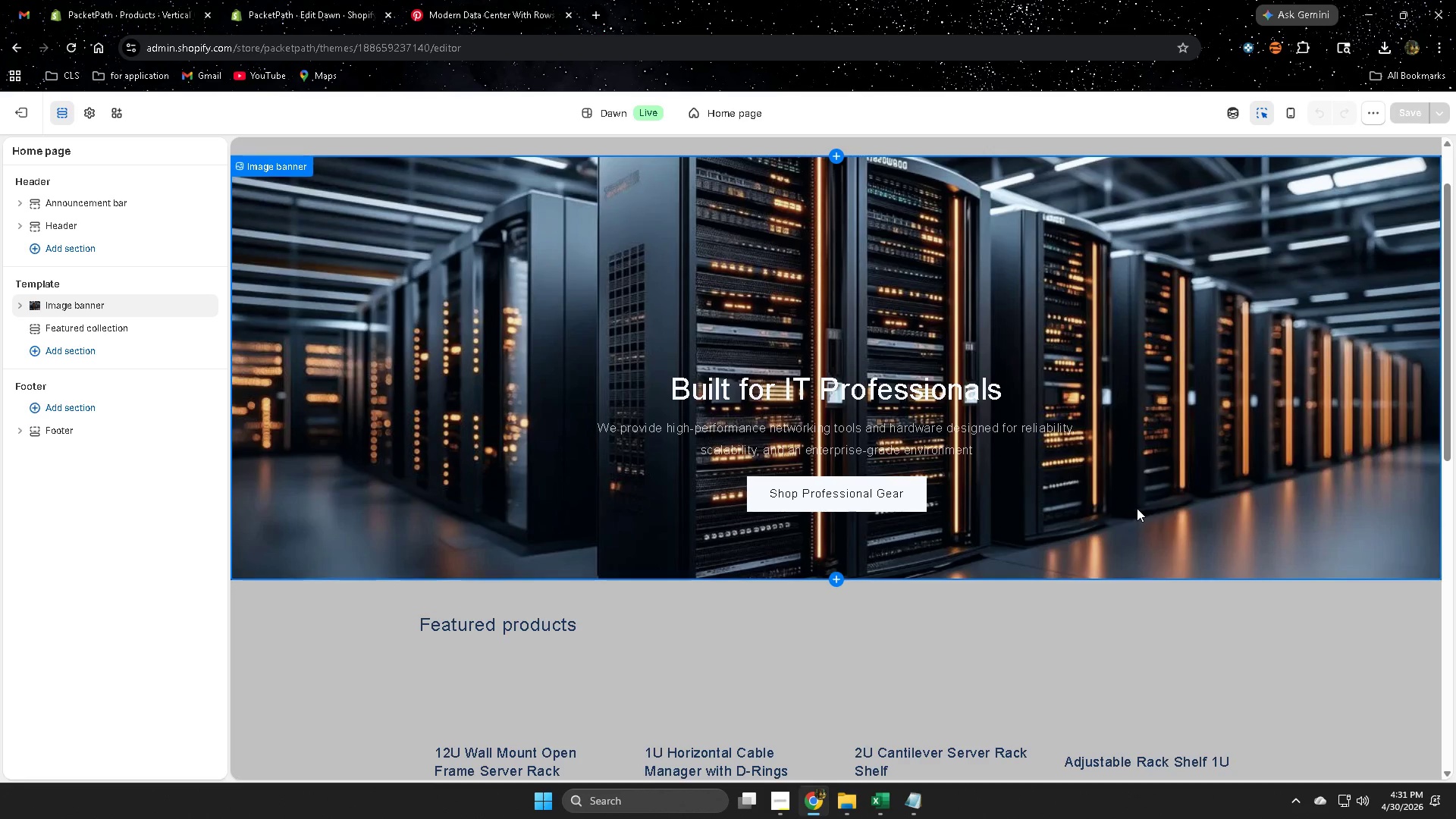 
wait(7.29)
 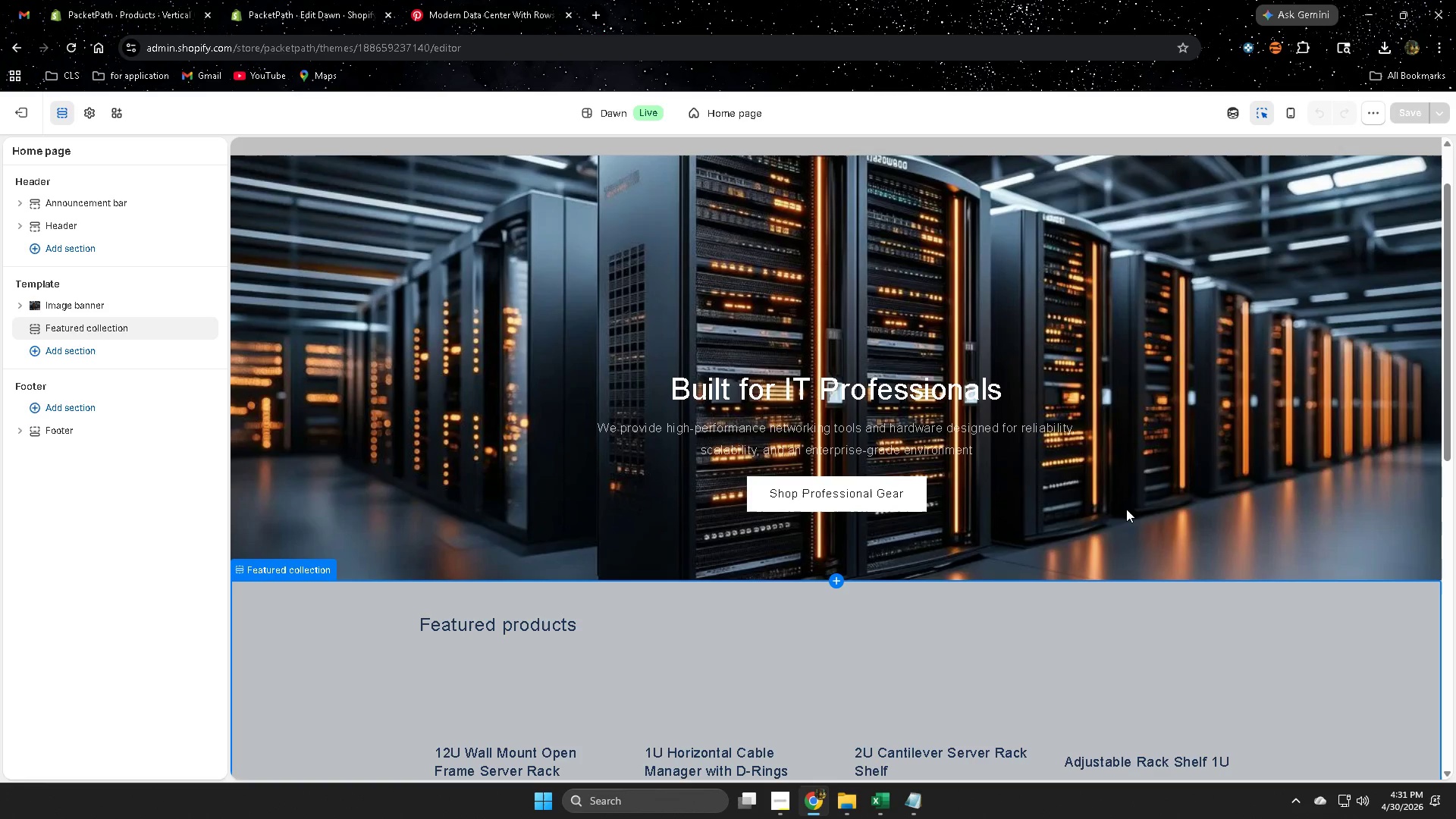 
scroll: coordinate [1139, 509], scroll_direction: down, amount: 1.0
 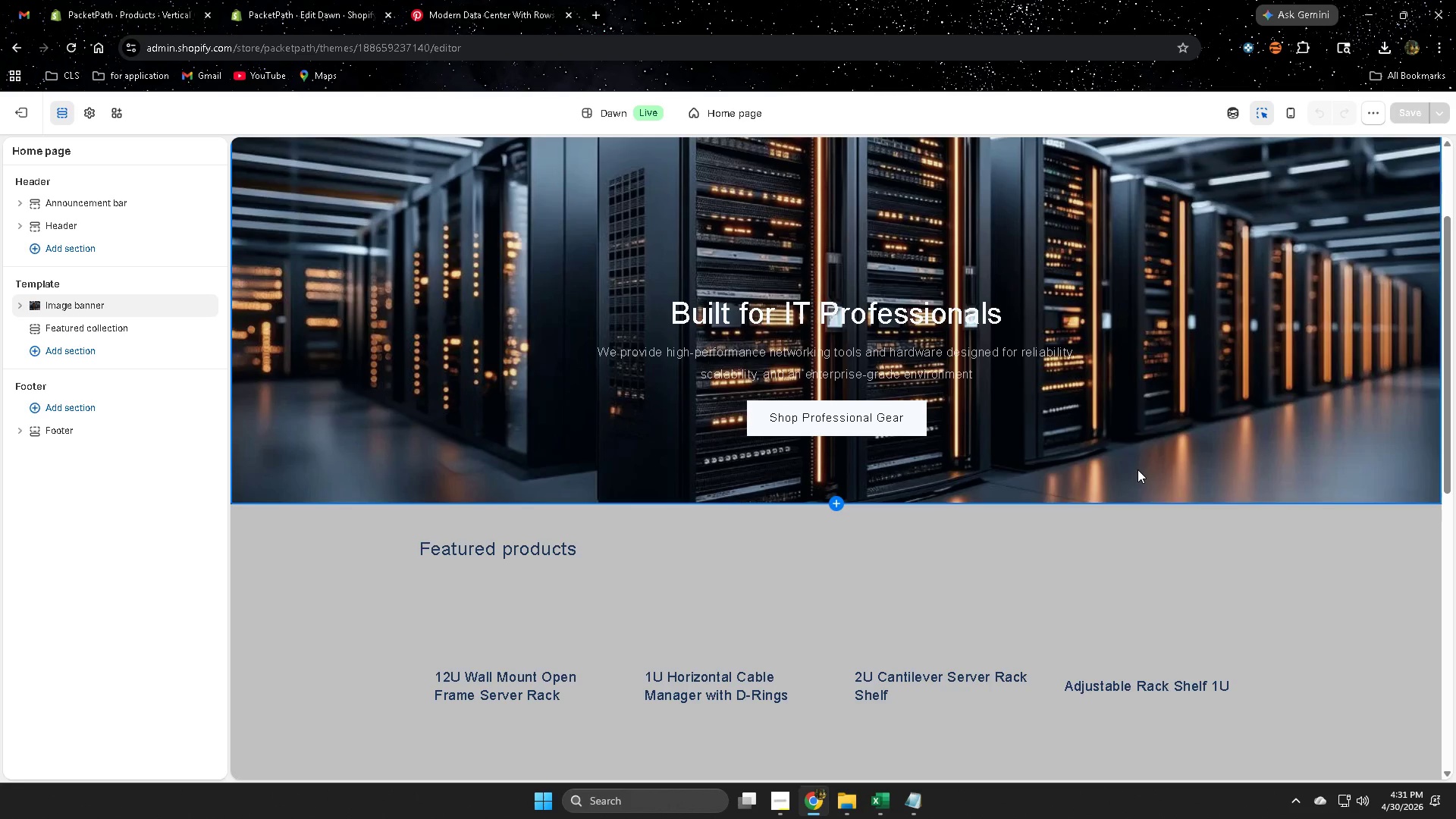 
scroll: coordinate [1133, 466], scroll_direction: up, amount: 2.0
 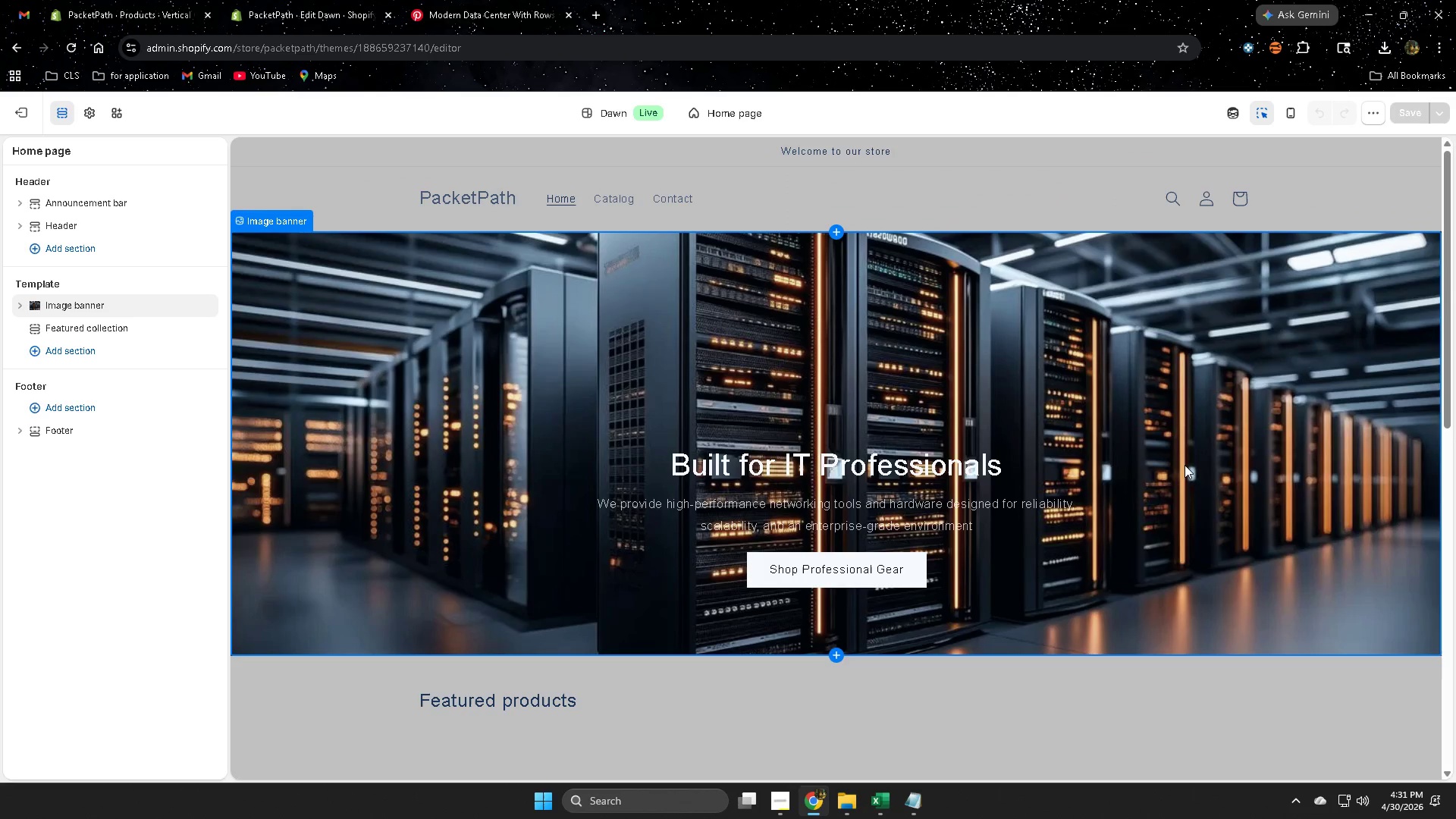 
scroll: coordinate [1175, 444], scroll_direction: none, amount: 0.0
 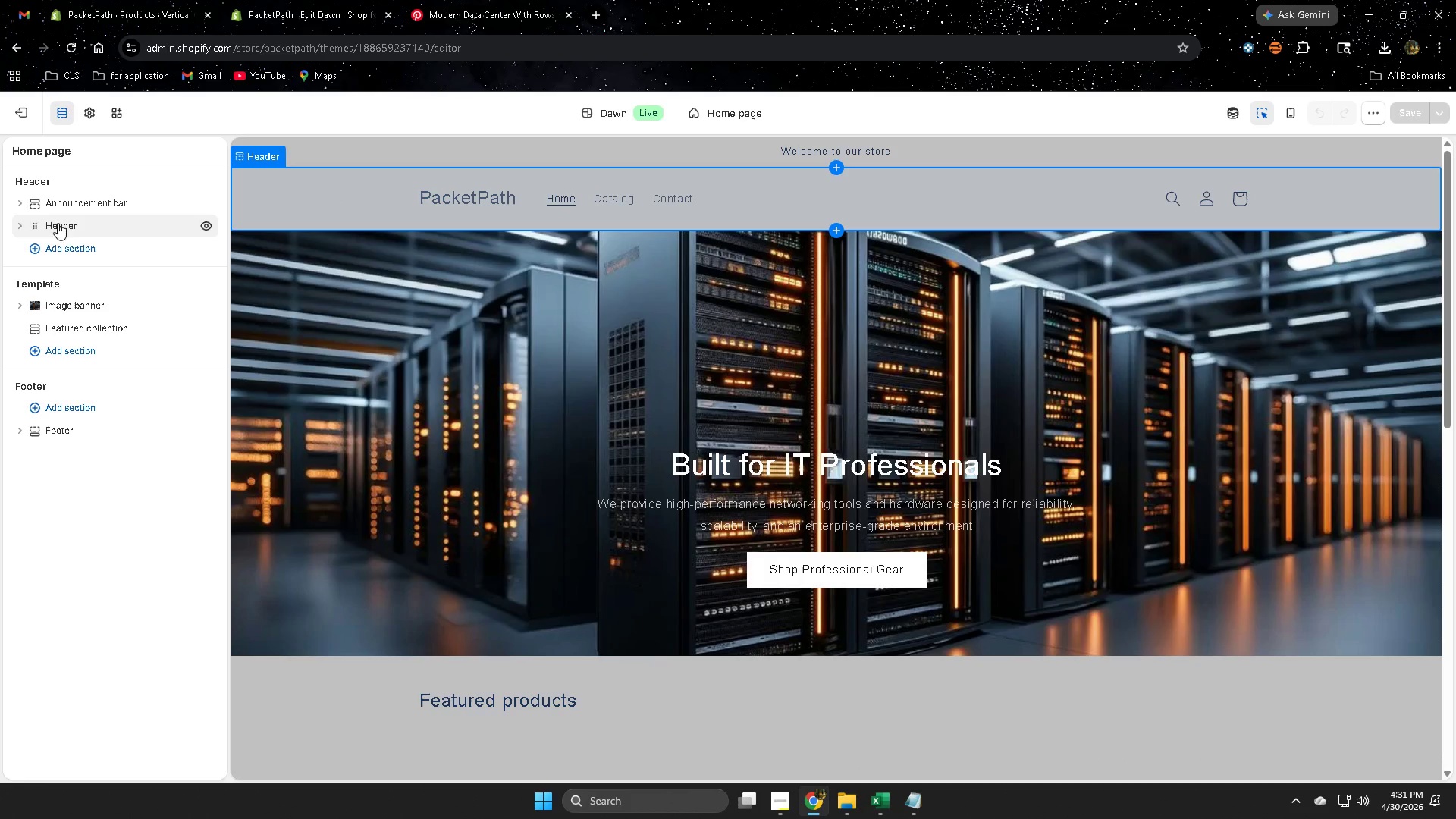 
left_click([23, 123])
 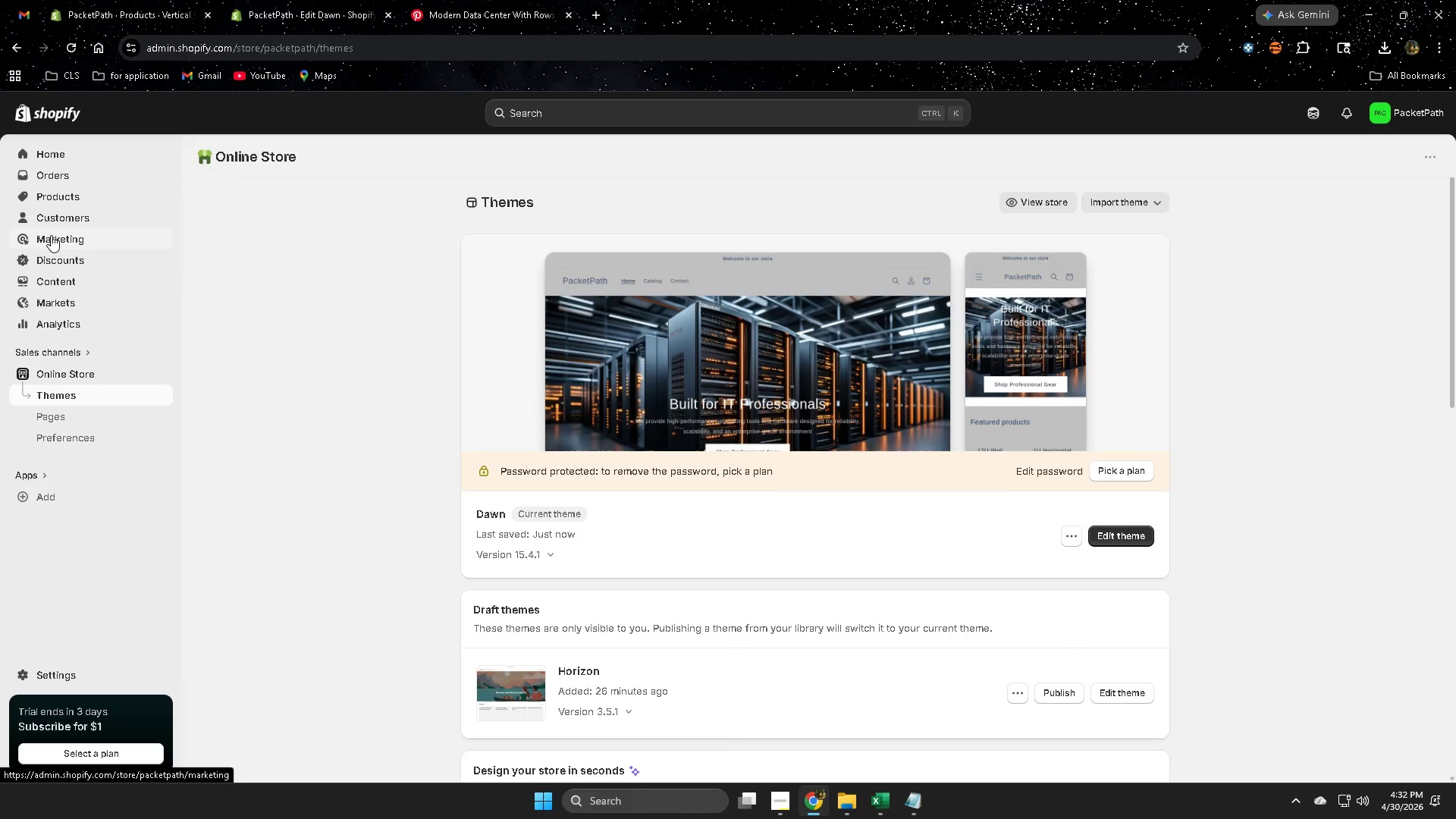 
left_click([55, 284])
 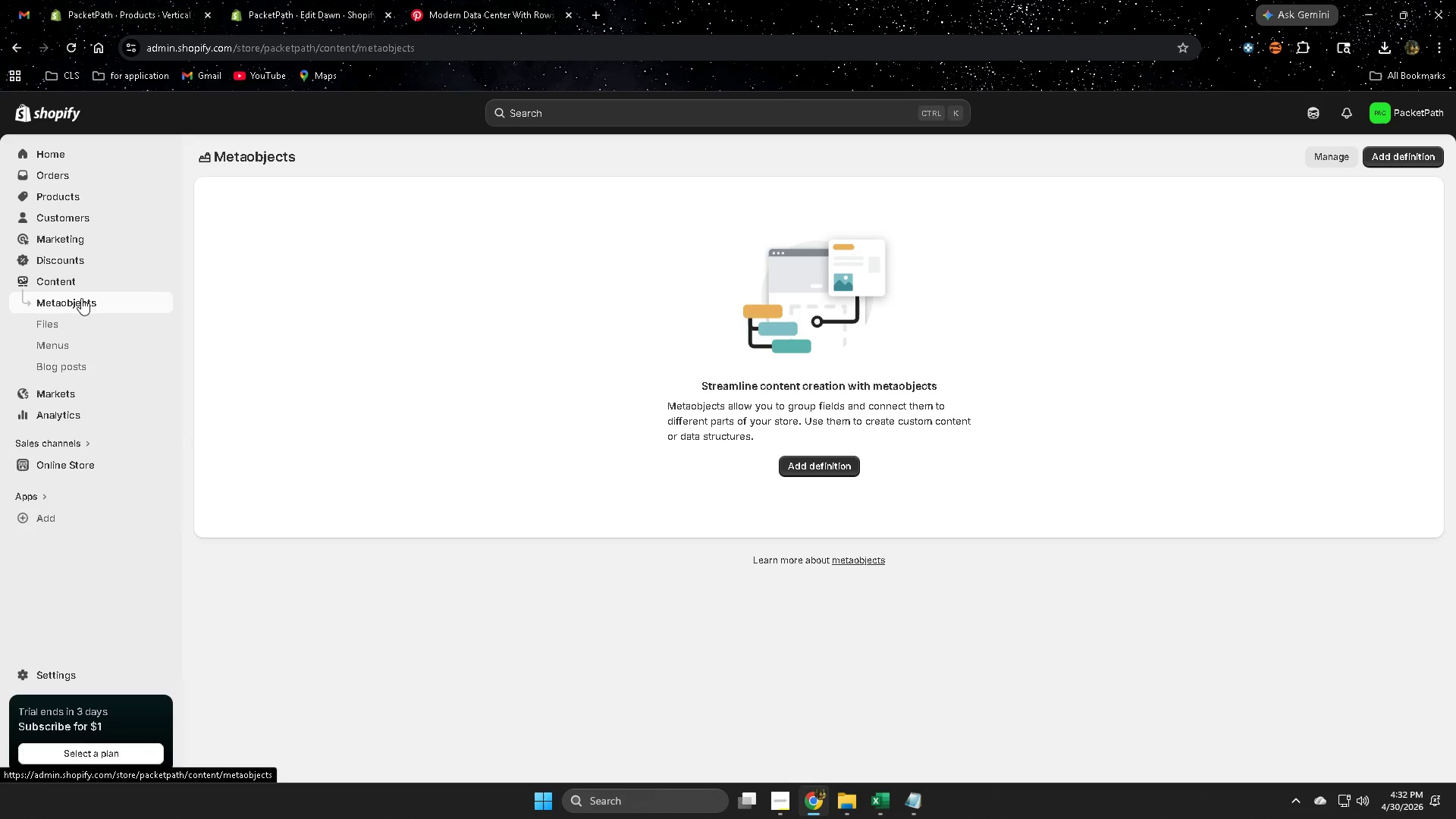 
left_click([46, 202])
 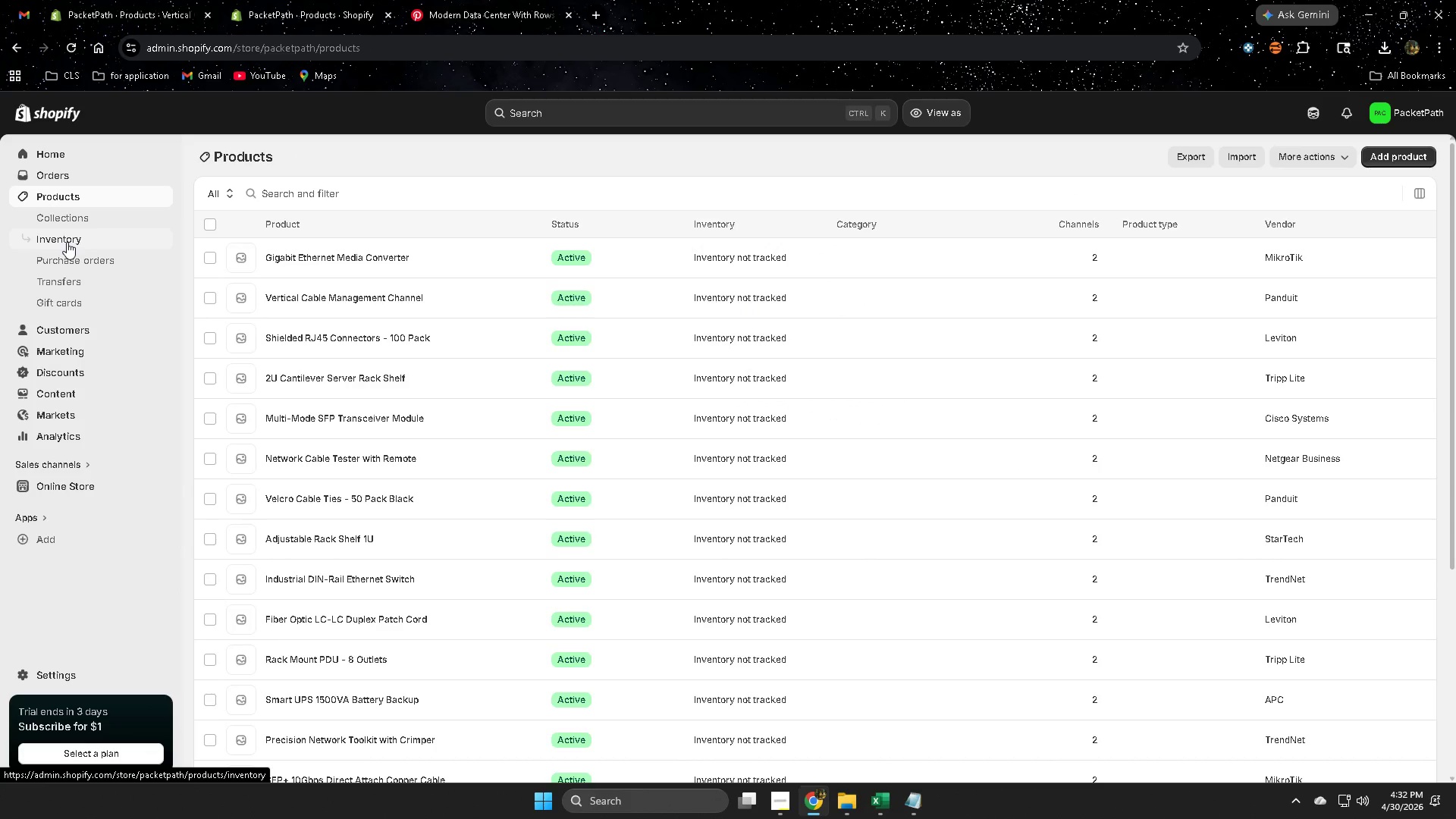 
left_click([65, 223])
 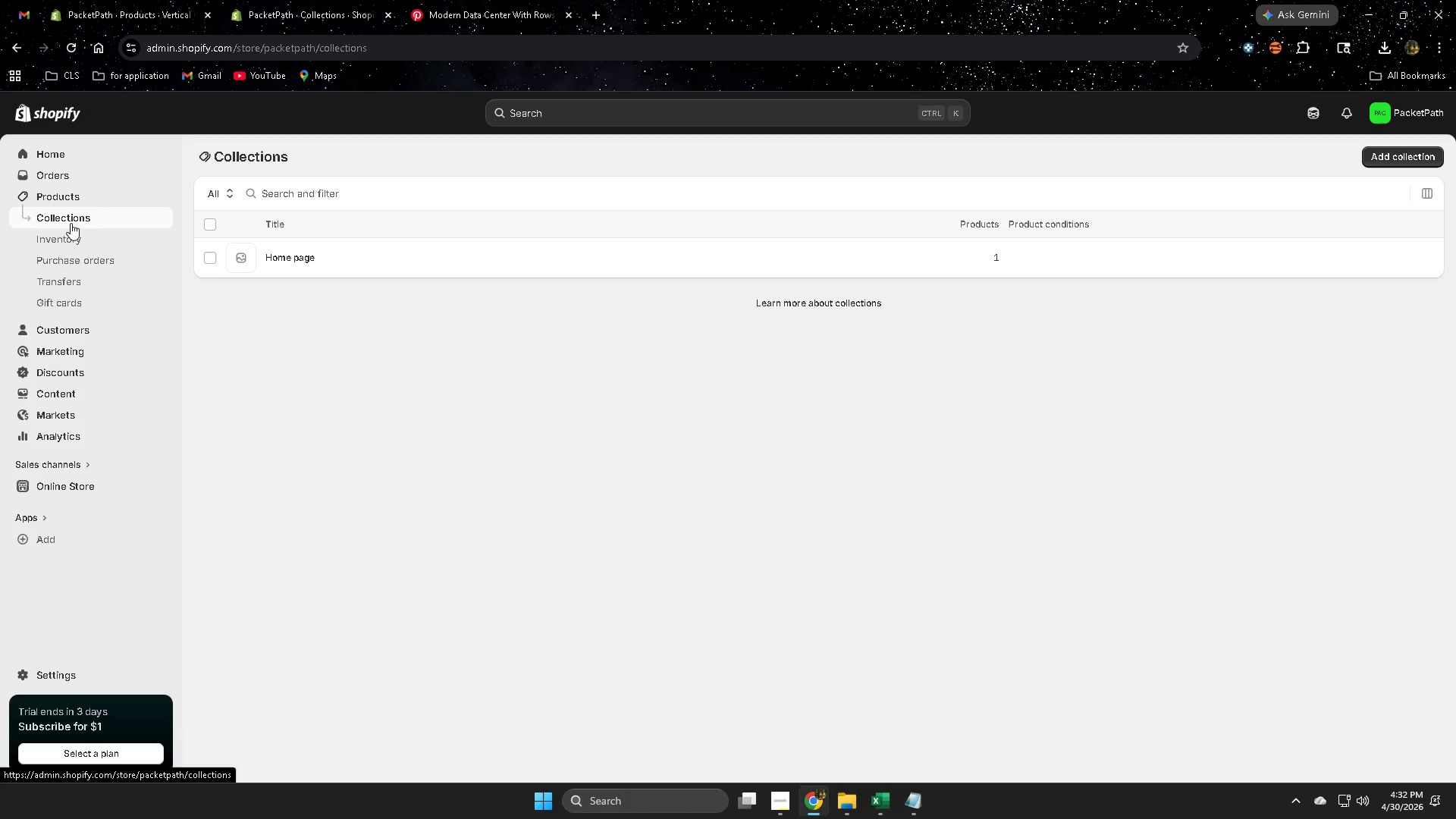 
left_click([1395, 158])